 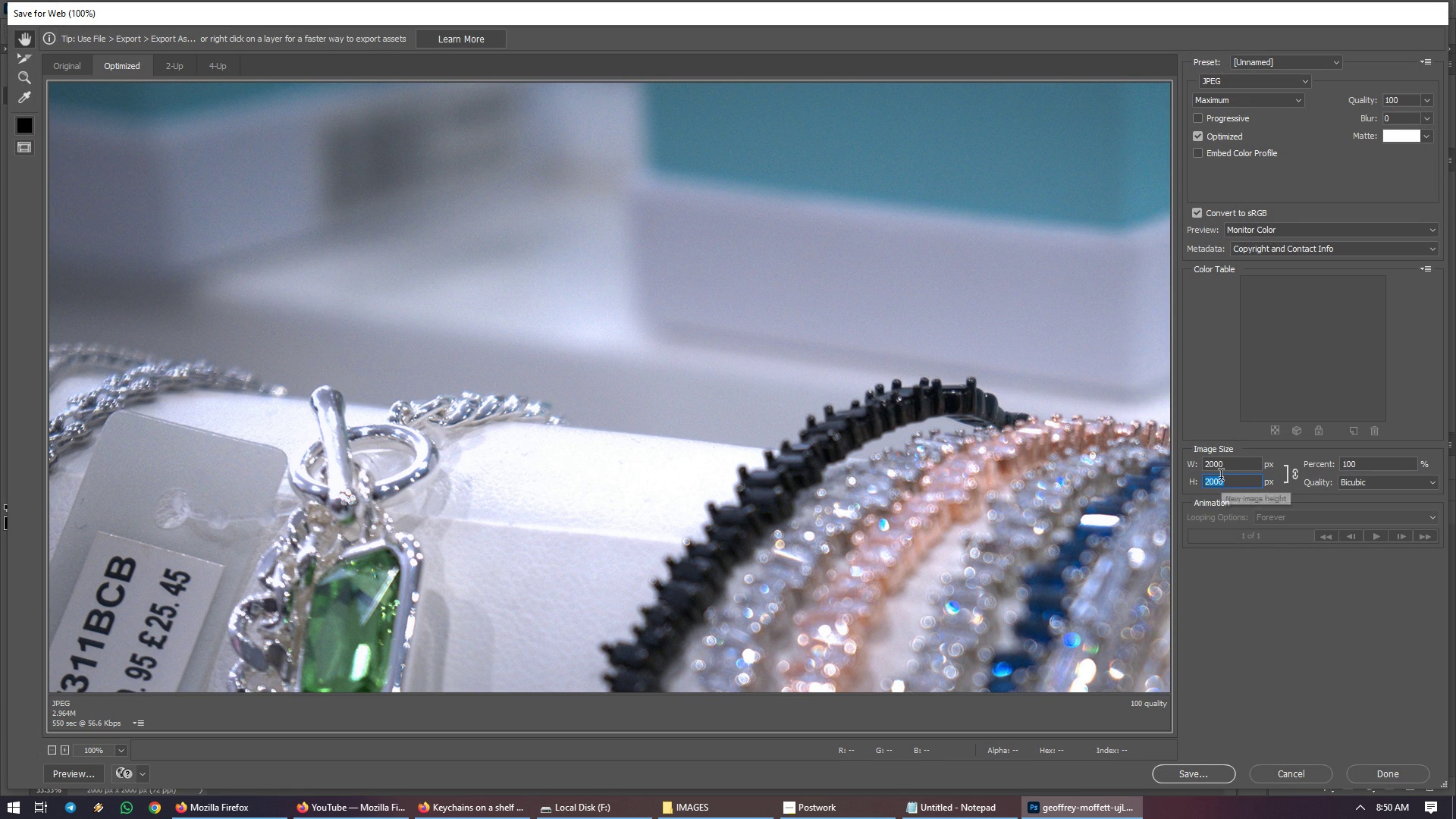 
key(Numpad1)
 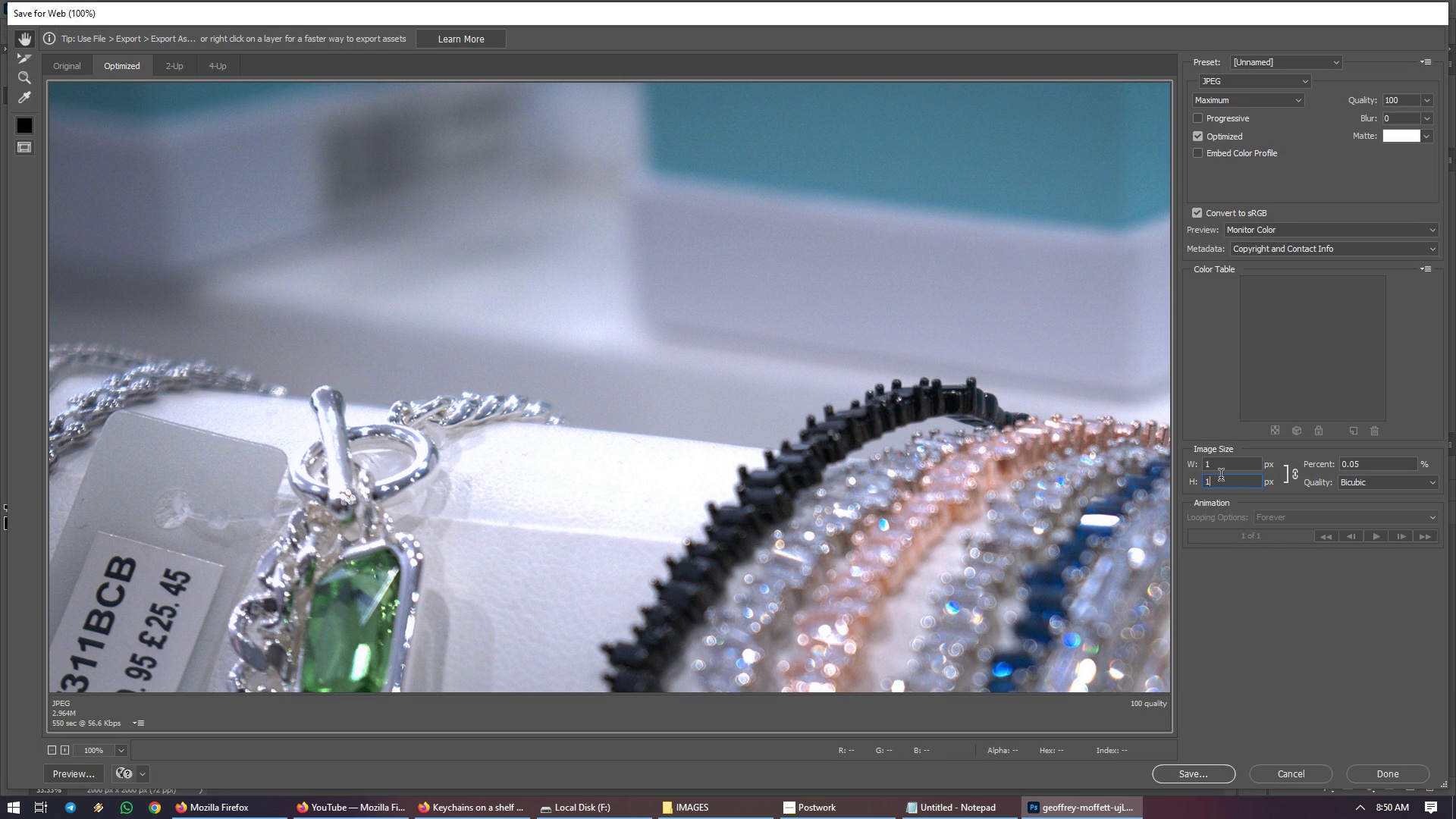 
key(Numpad0)
 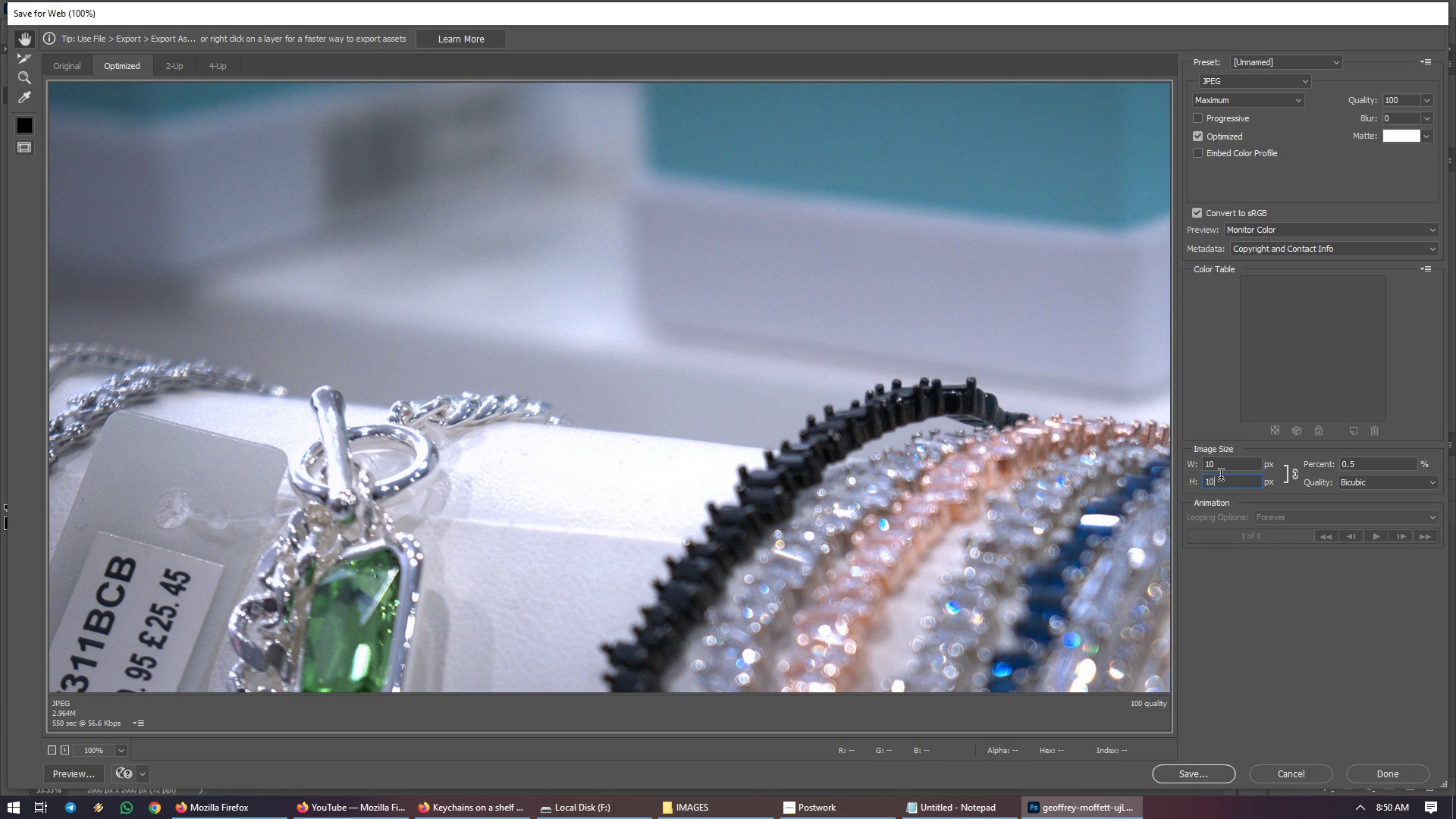 
key(Numpad0)
 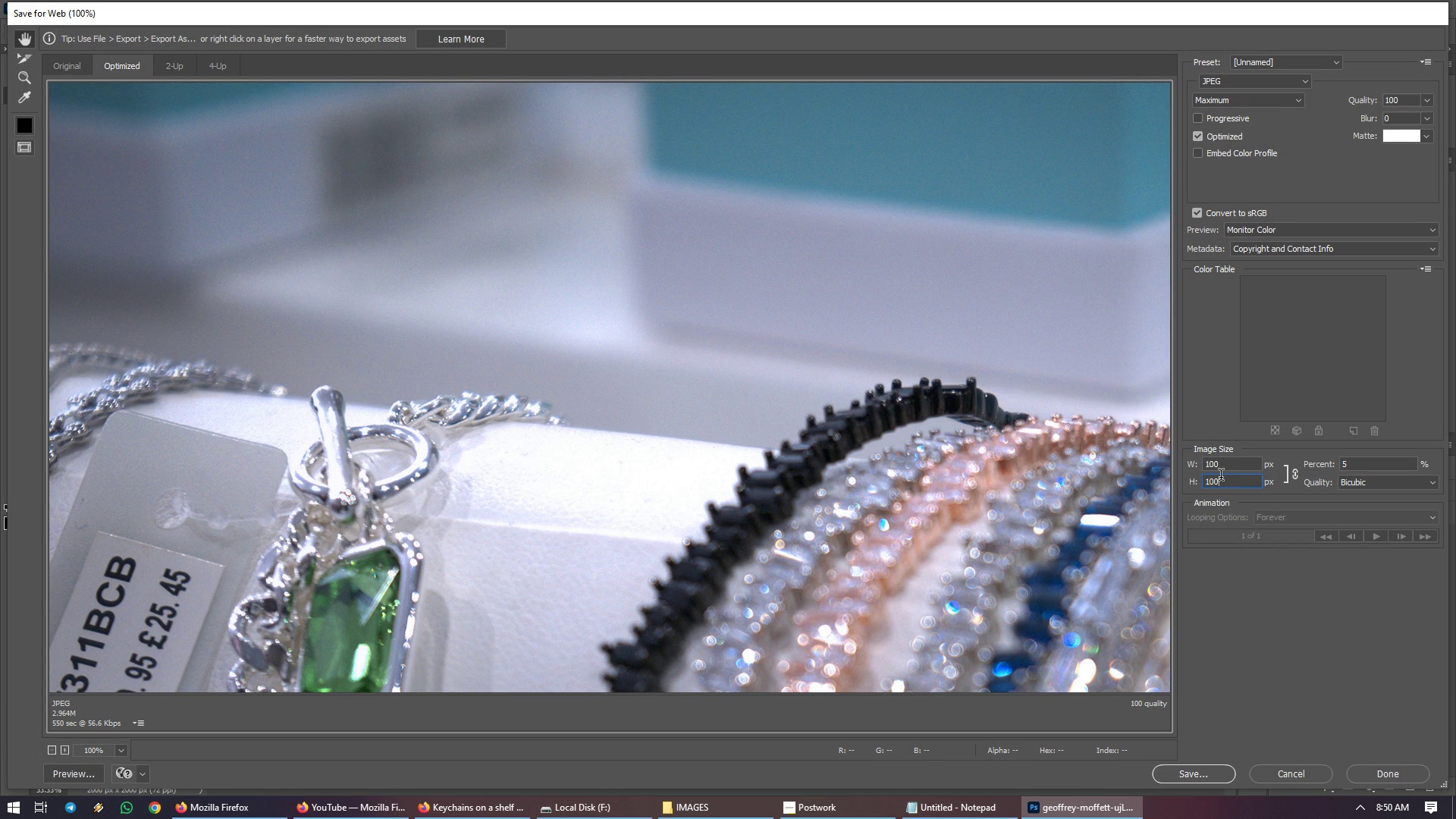 
key(Numpad0)
 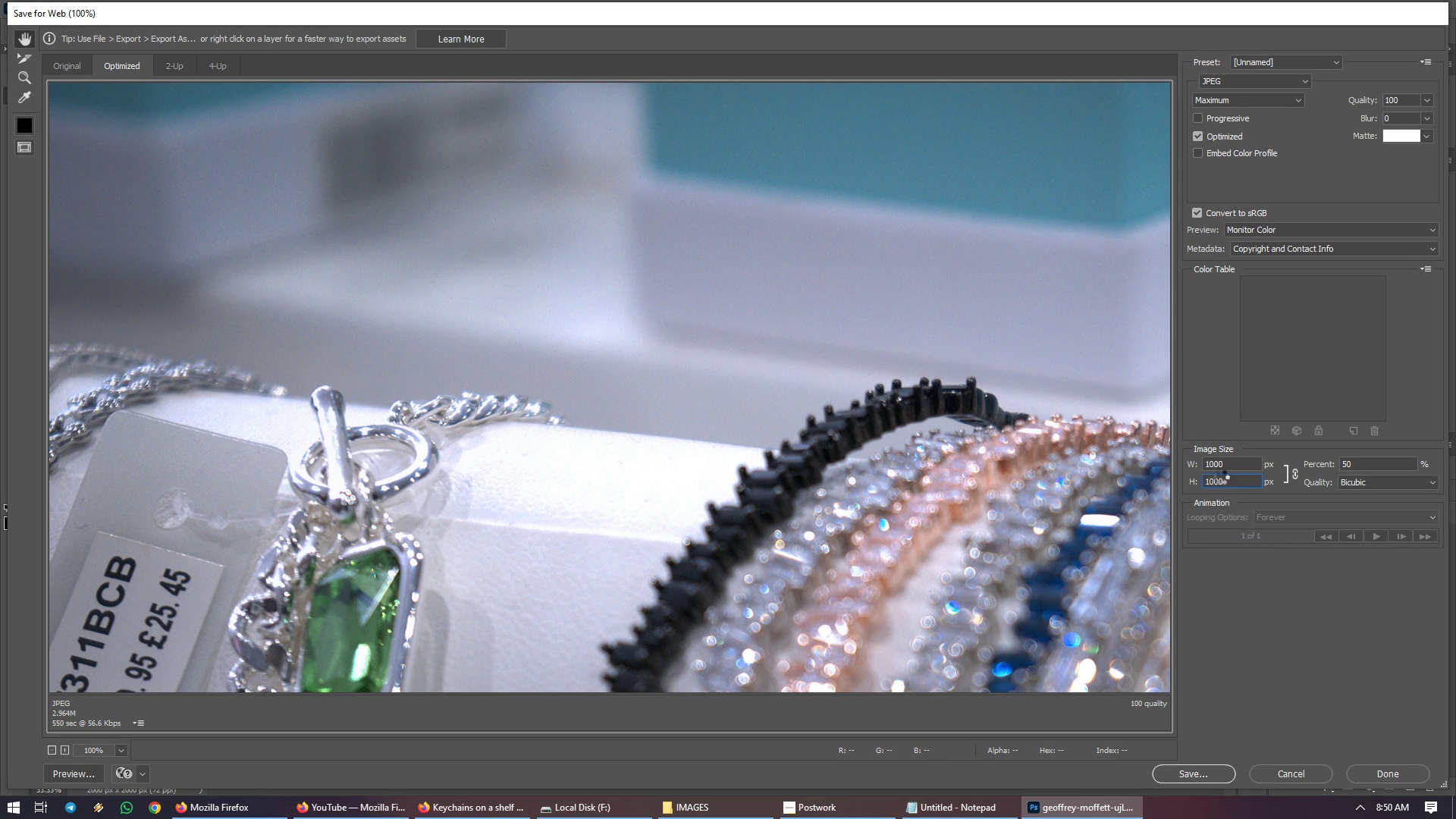 
key(NumpadEnter)
 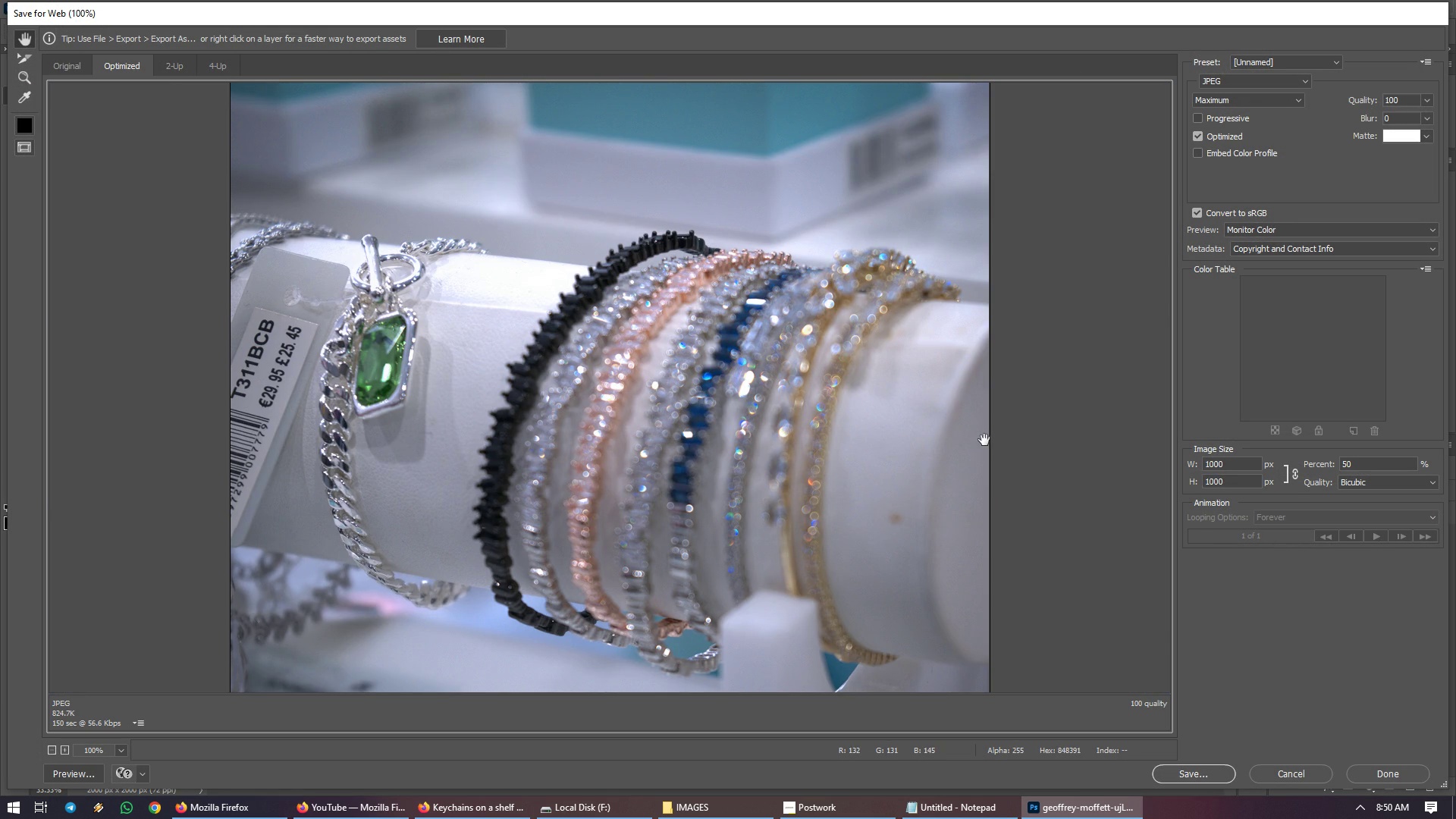 
key(NumpadEnter)
 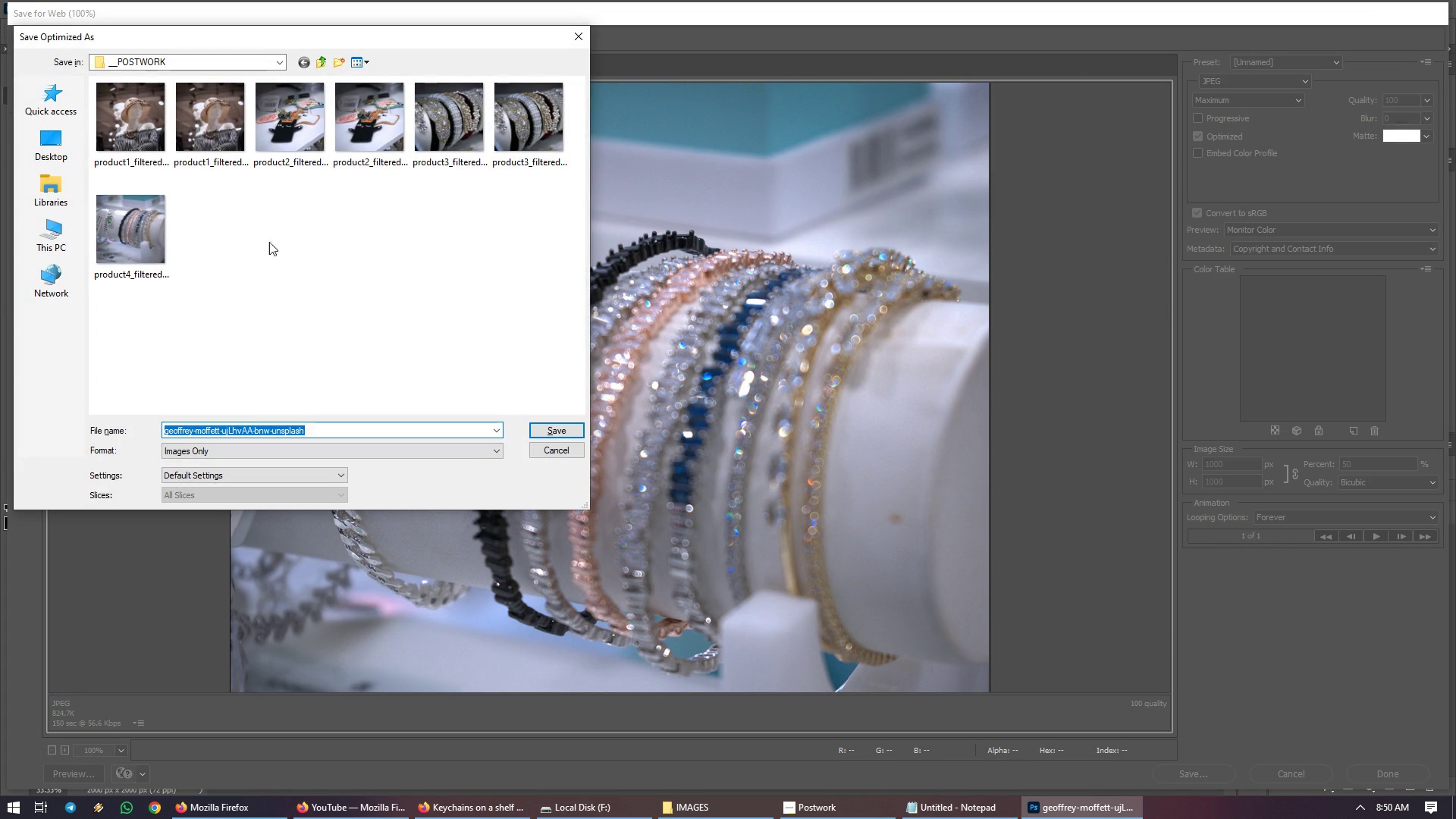 
left_click([147, 251])
 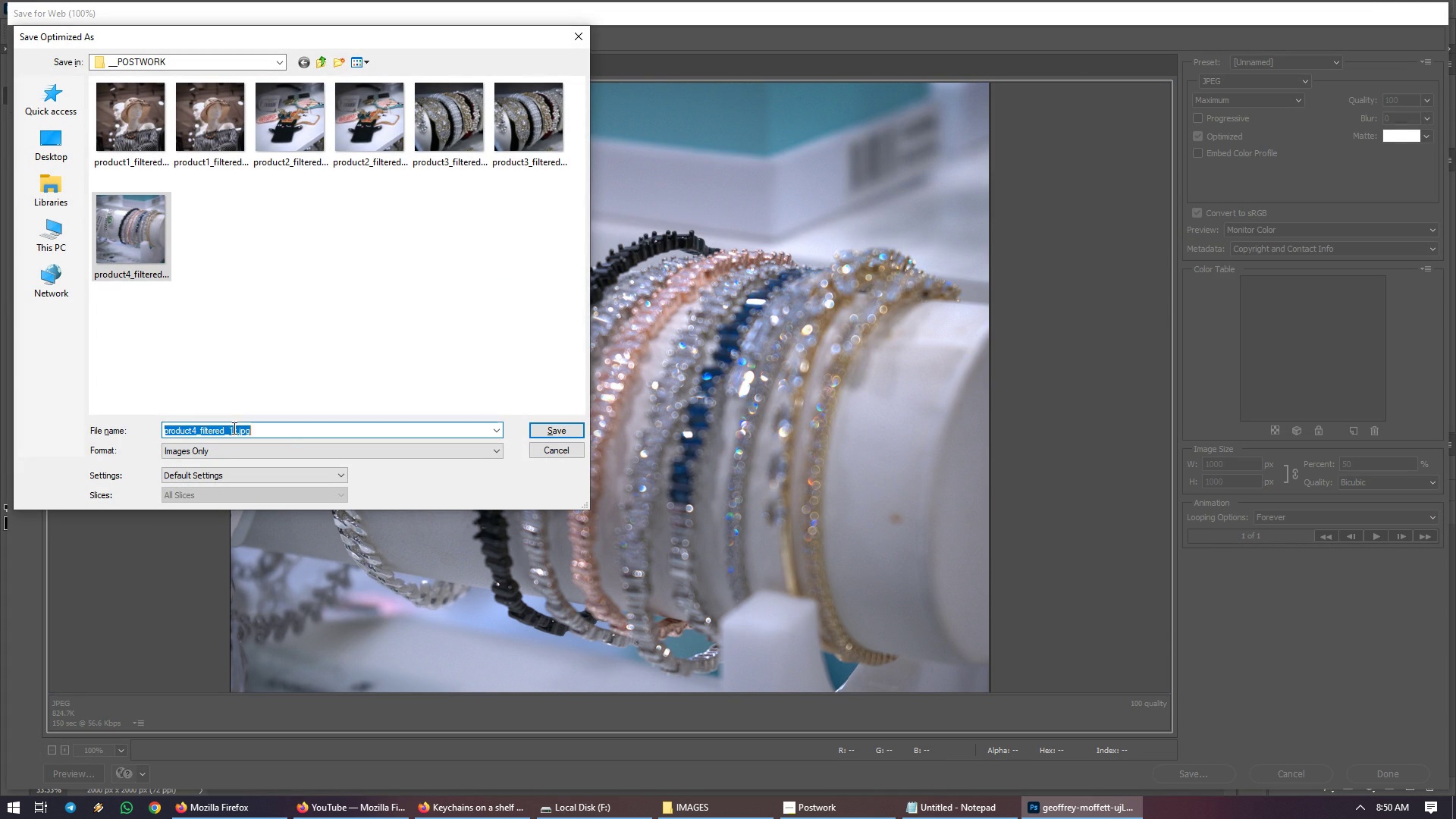 
double_click([233, 428])
 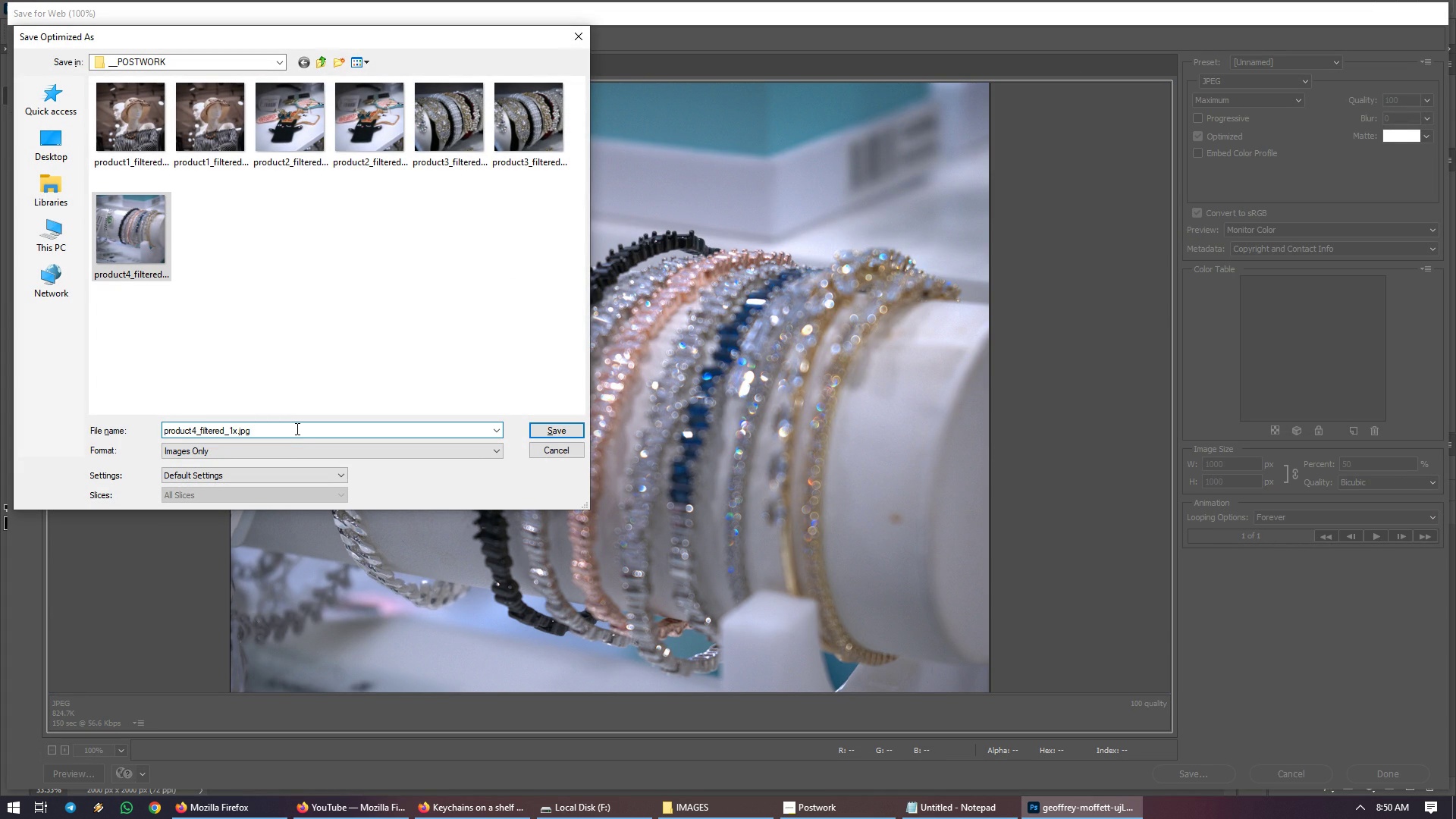 
key(Shift+ShiftLeft)
 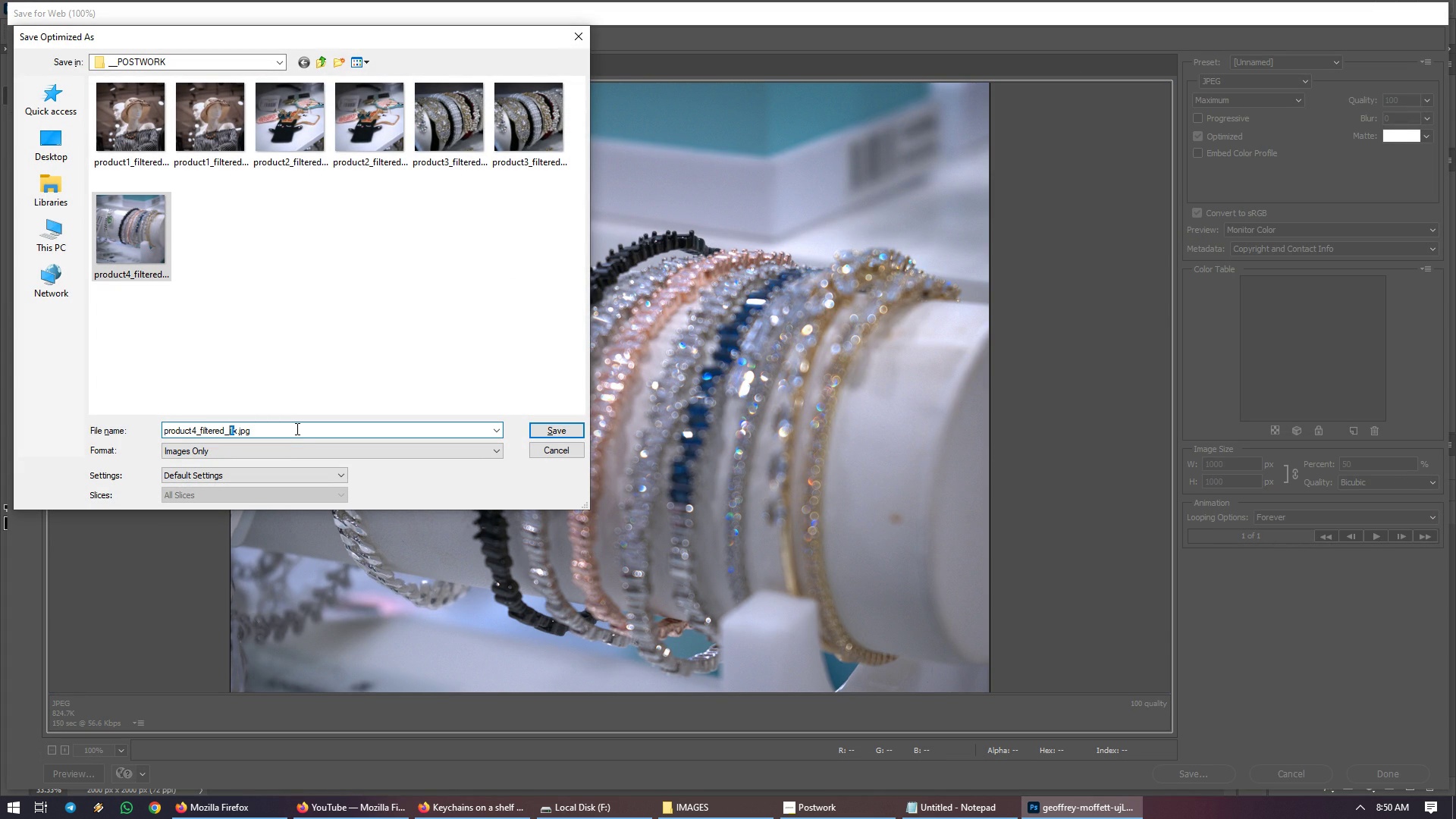 
key(Shift+ArrowLeft)
 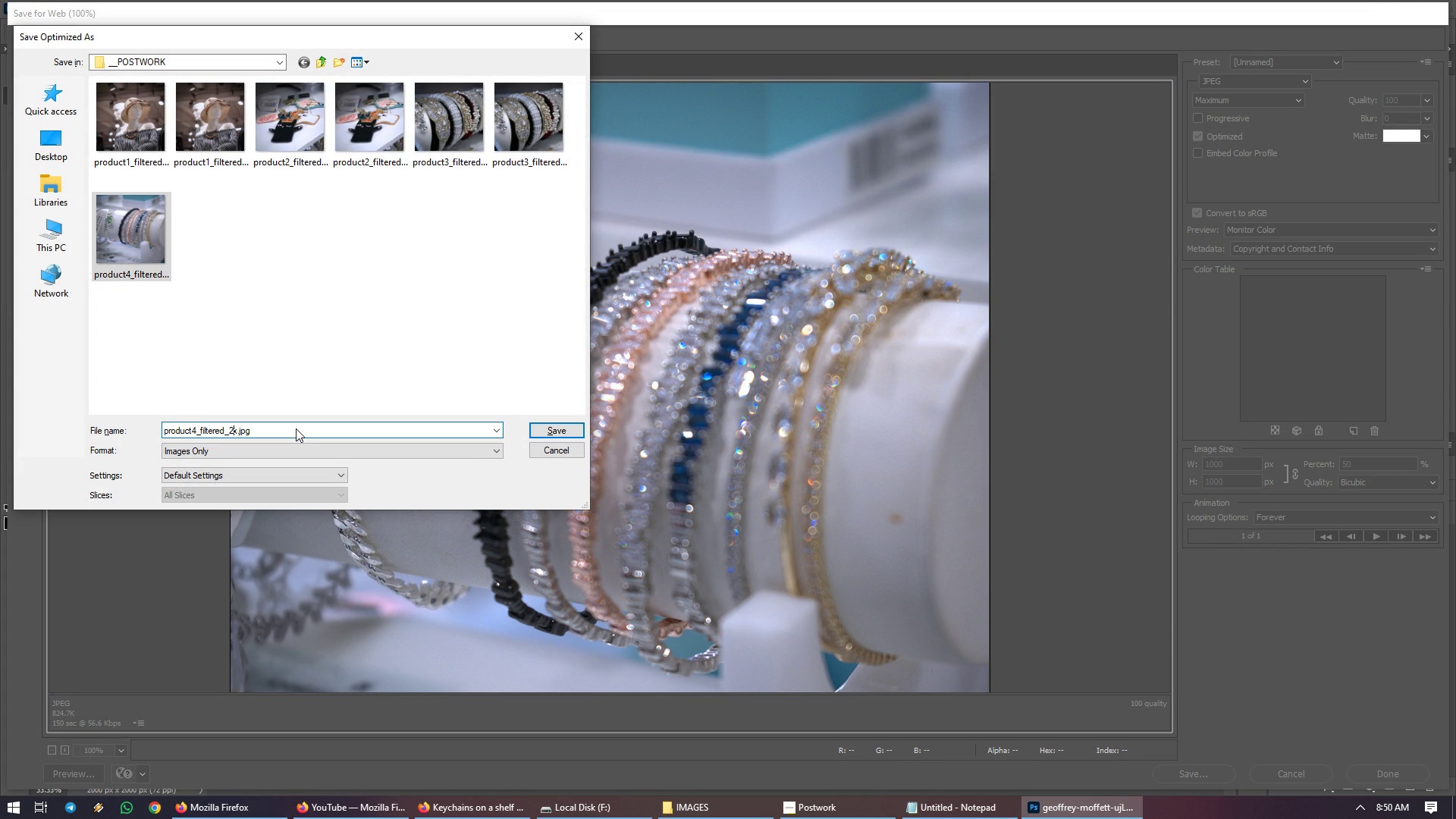 
key(Numpad2)
 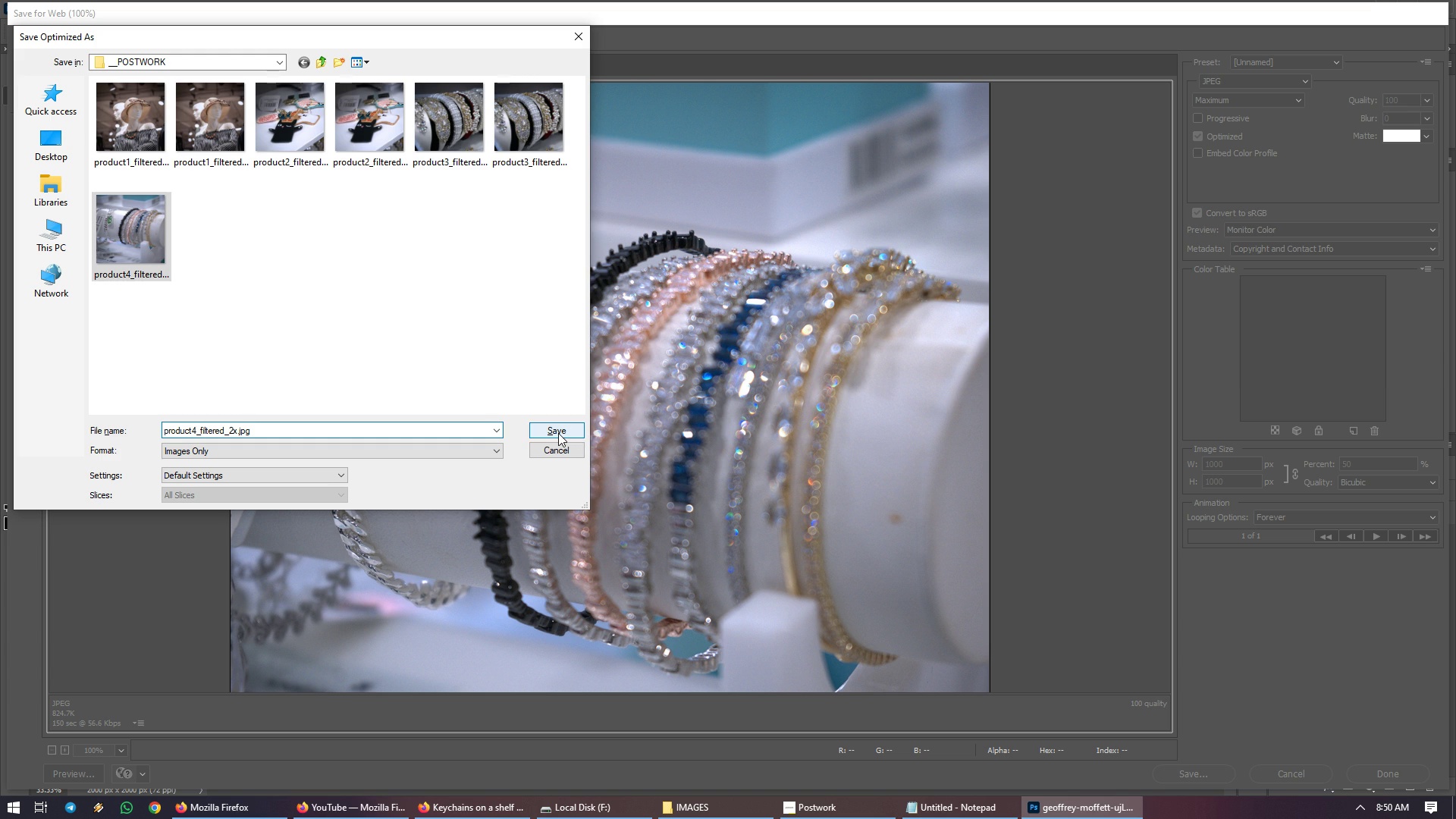 
left_click([559, 432])